 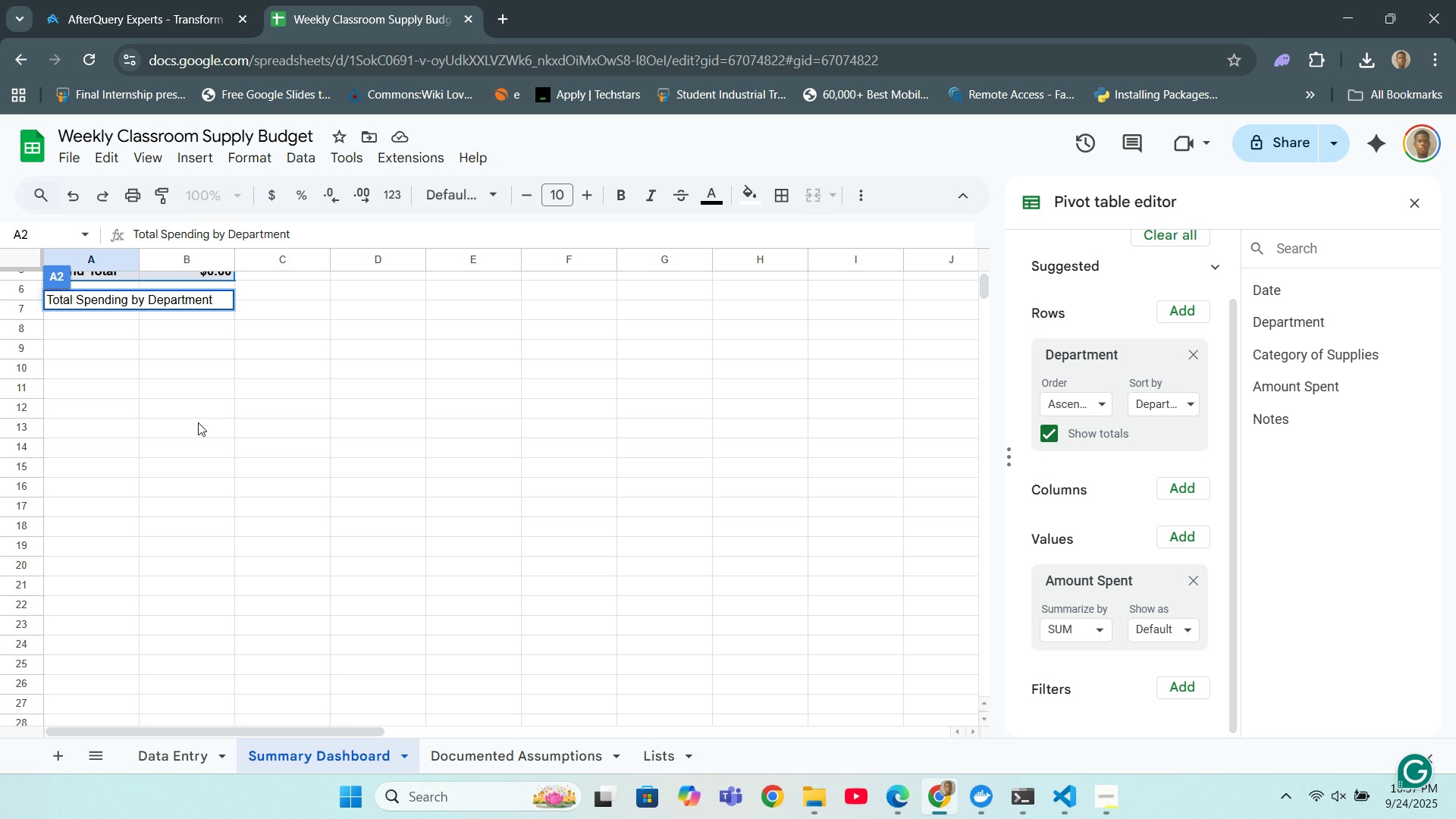 
scroll: coordinate [186, 353], scroll_direction: up, amount: 5.0
 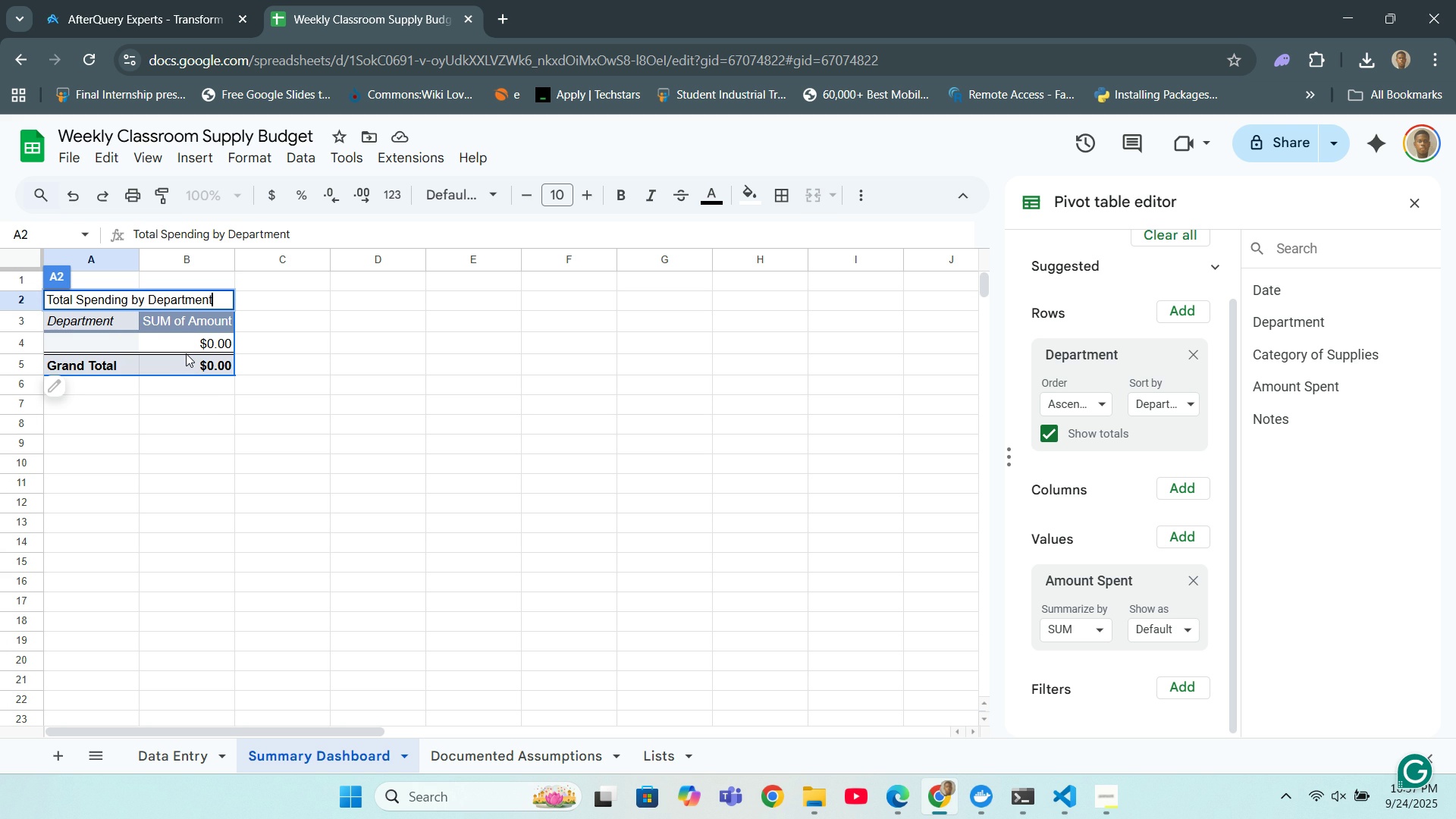 
wait(8.68)
 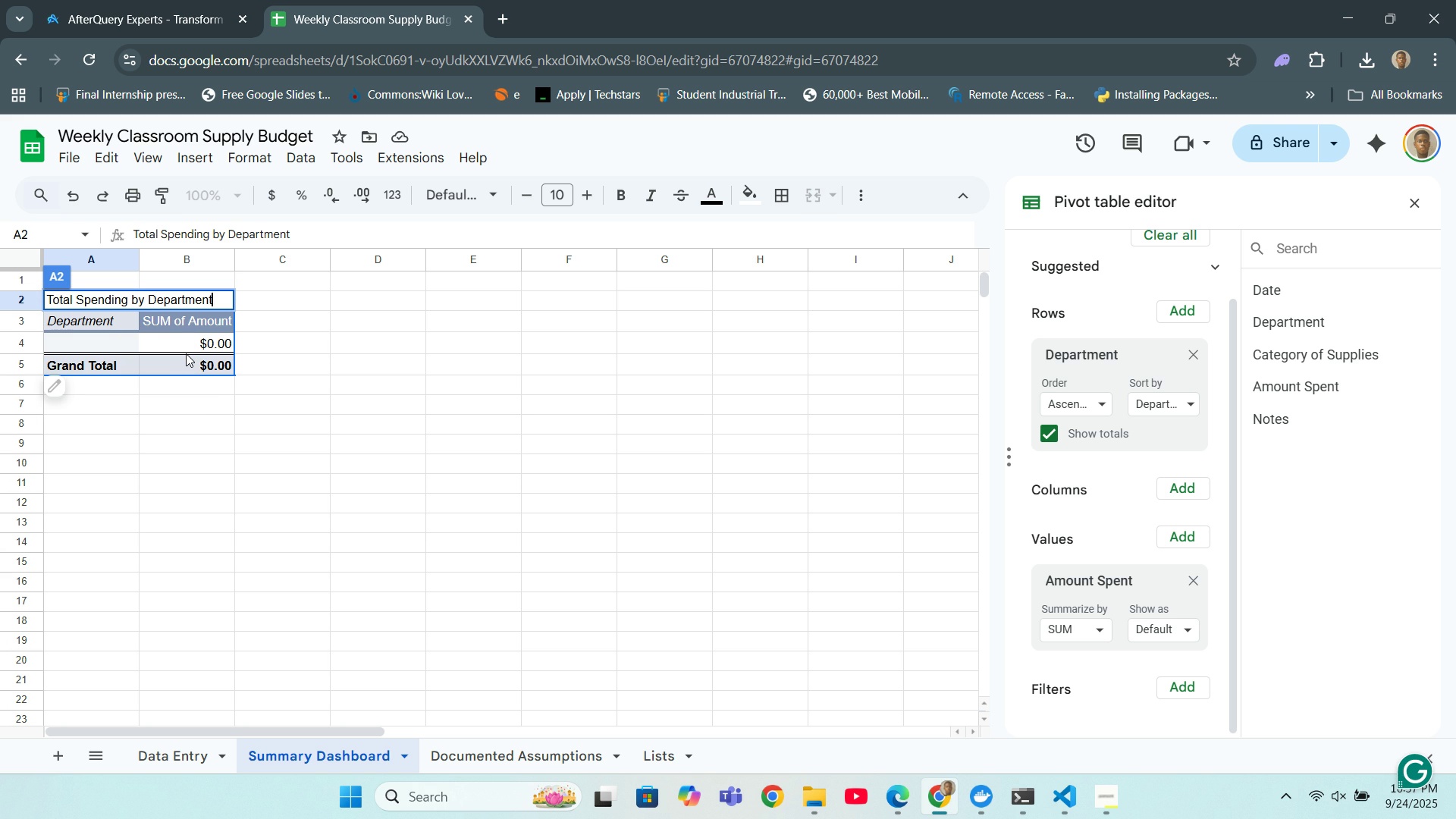 
left_click([466, 316])
 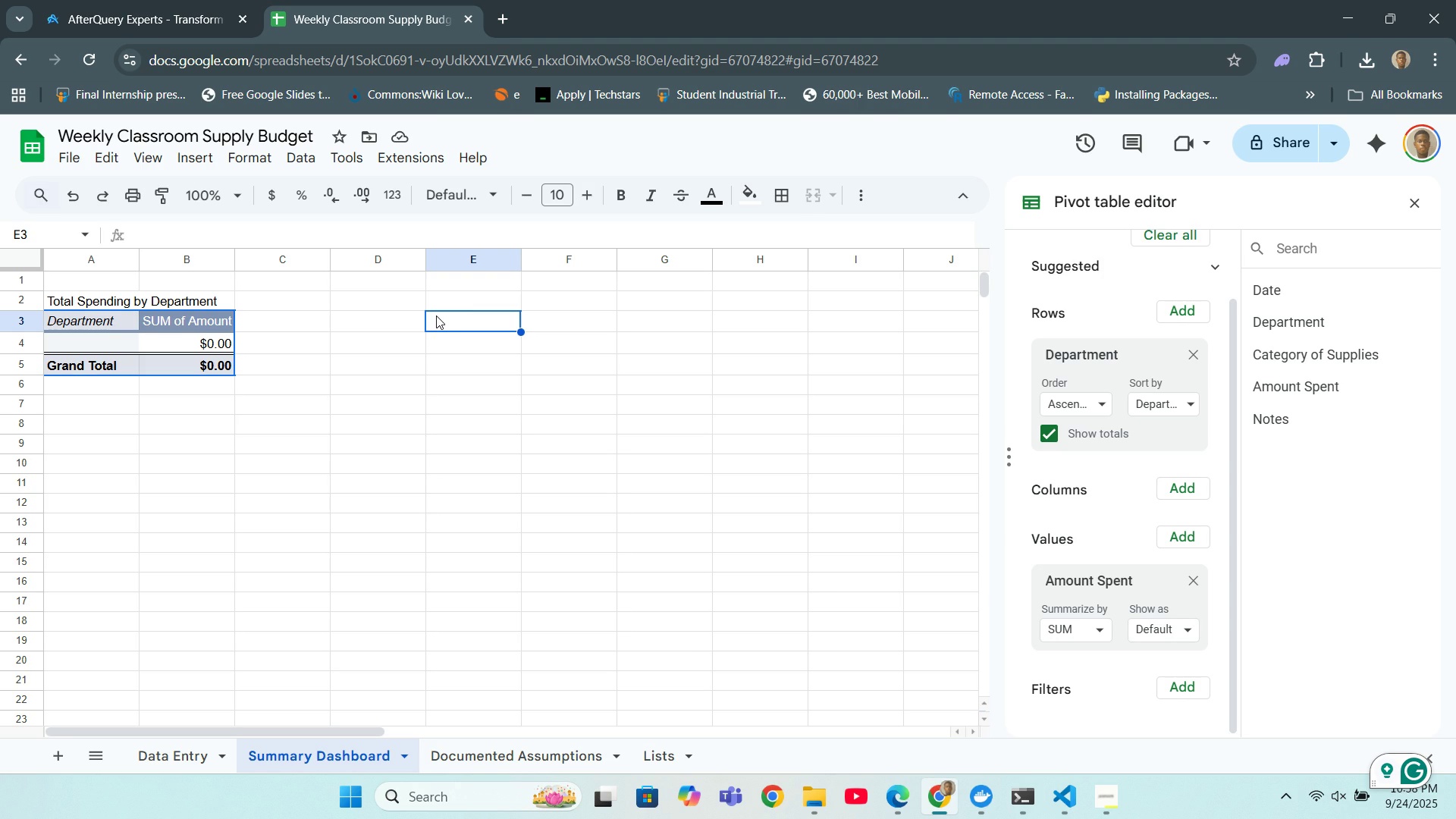 
wait(13.26)
 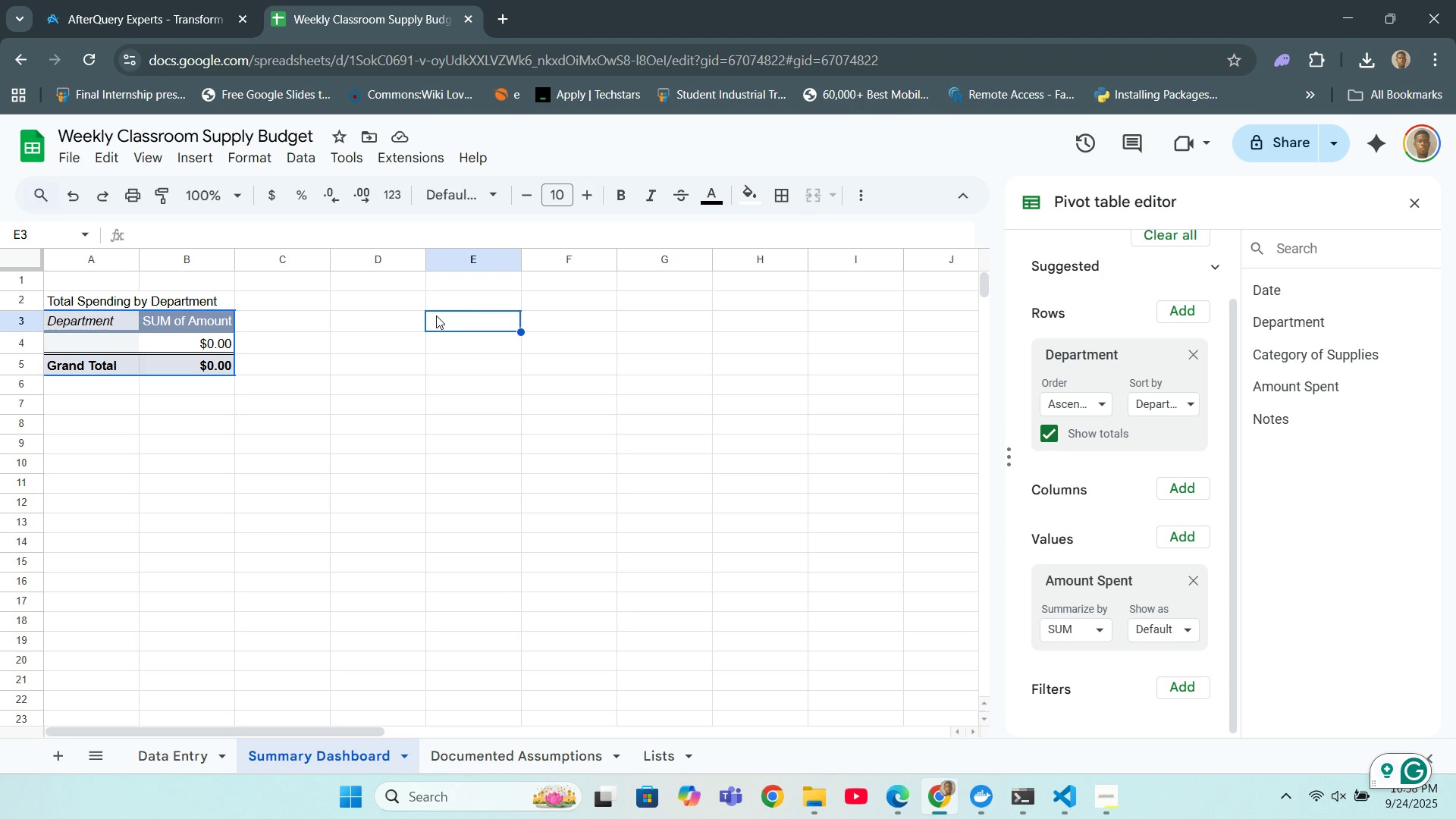 
left_click([203, 162])
 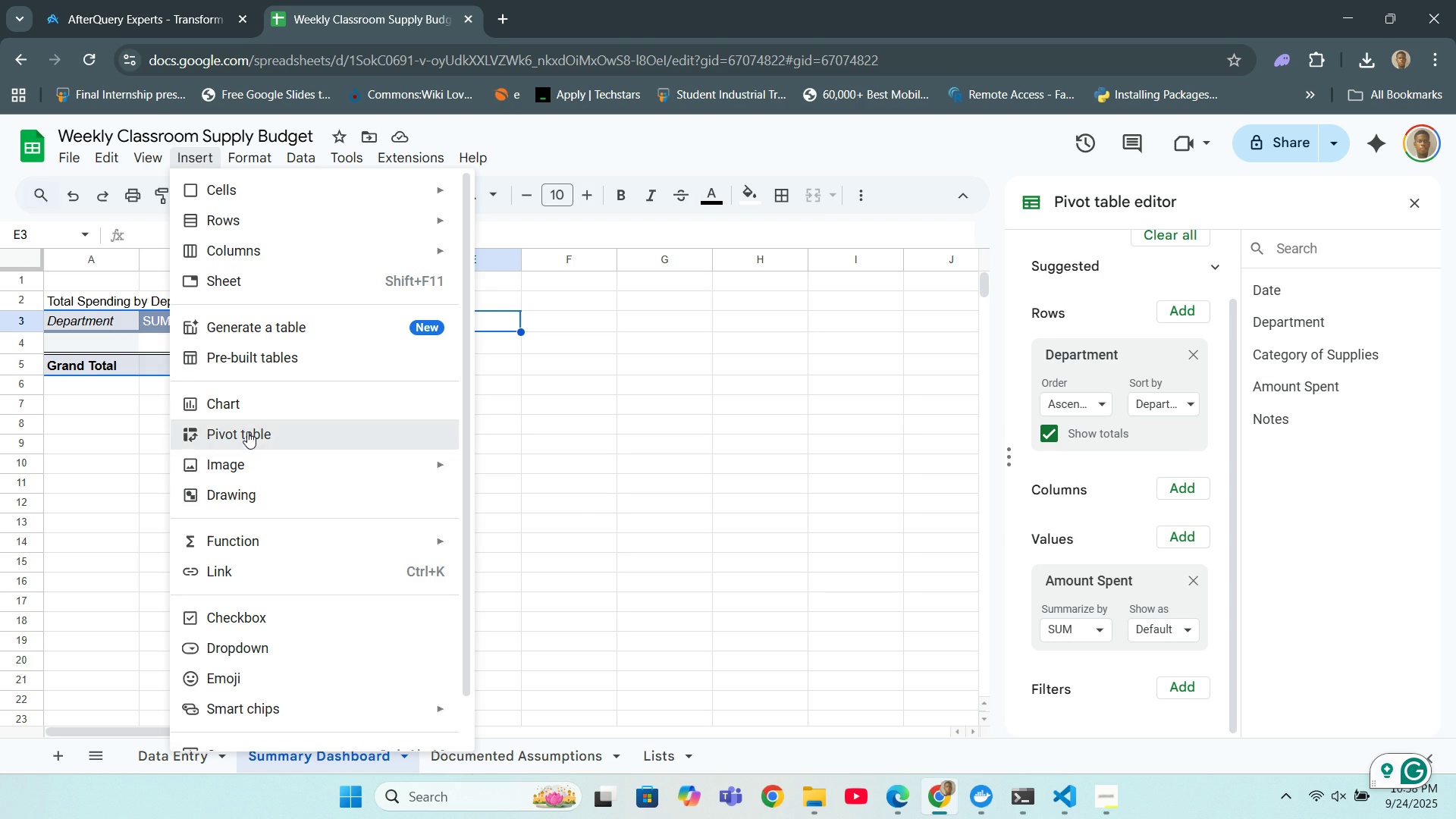 
left_click([247, 431])
 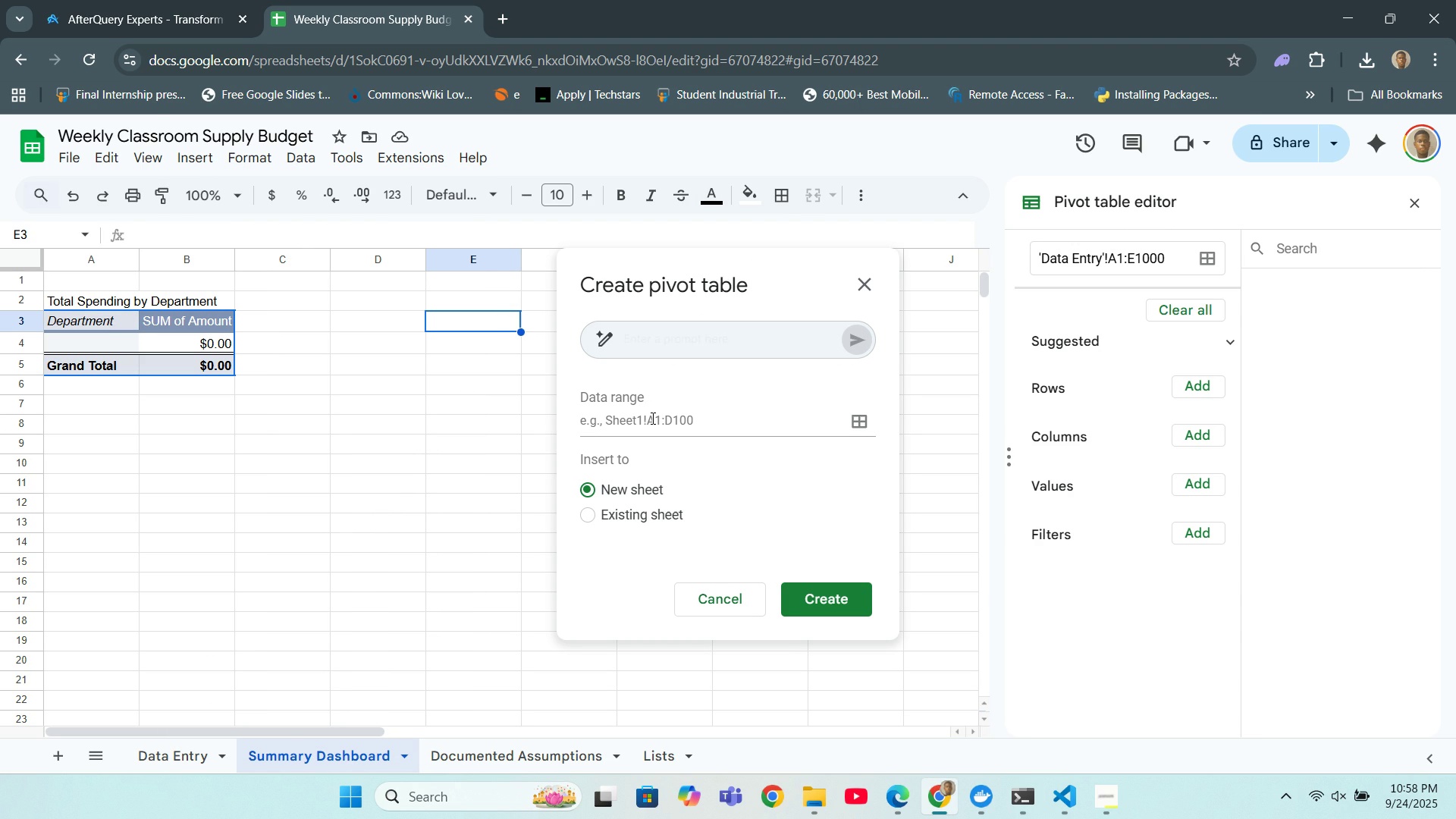 
wait(6.1)
 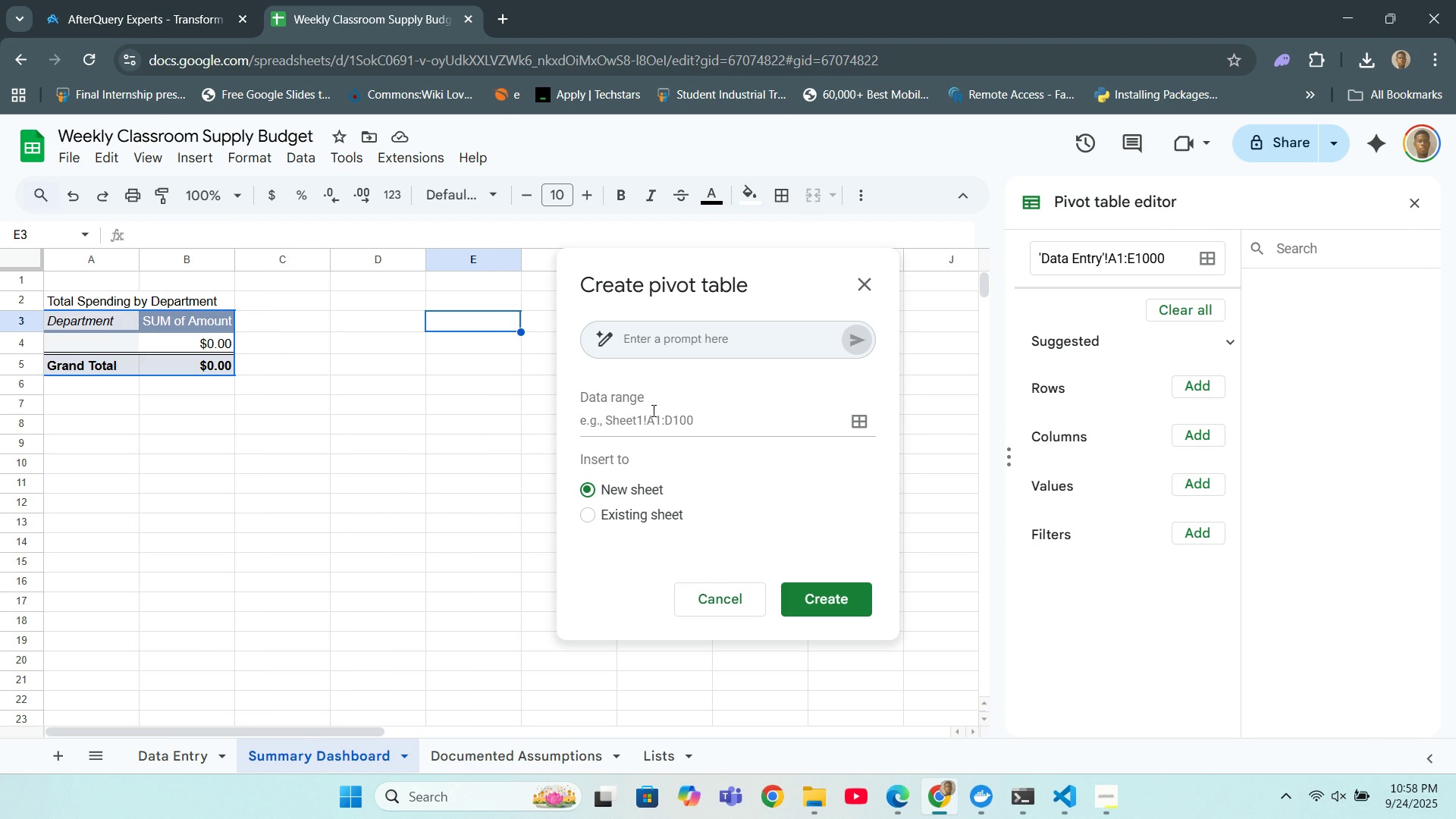 
left_click([651, 418])
 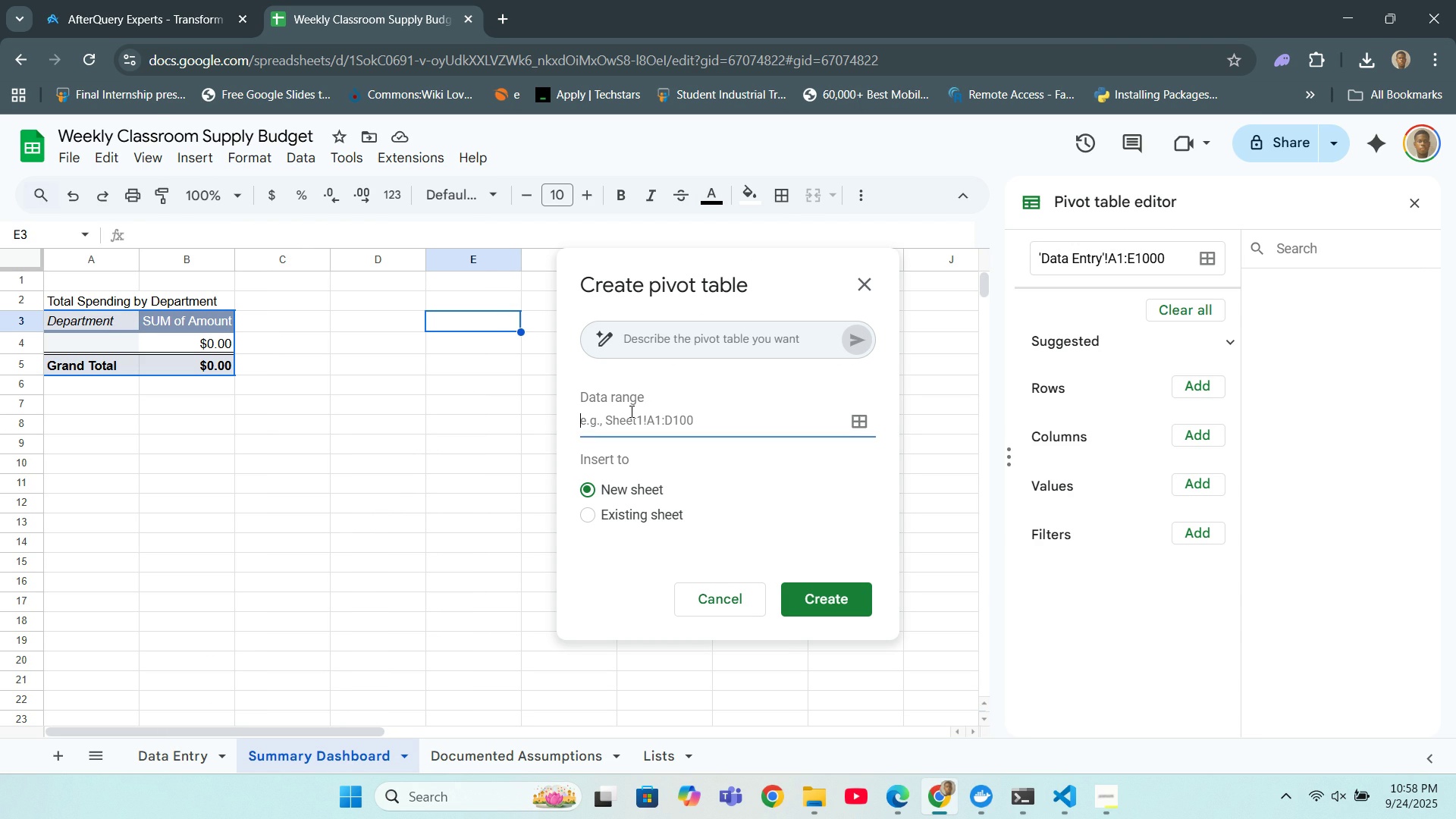 
type(Data Entry!A1:E)